 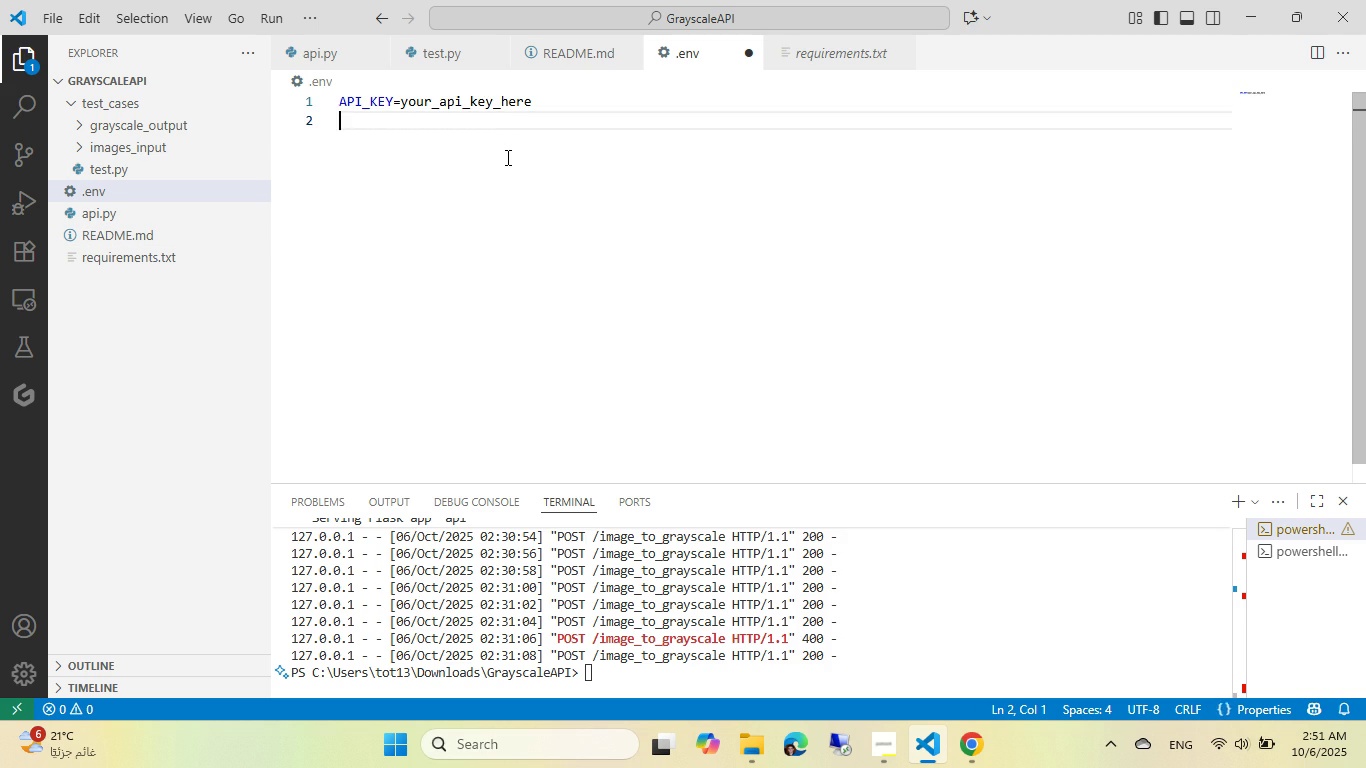 
key(Control+Z)
 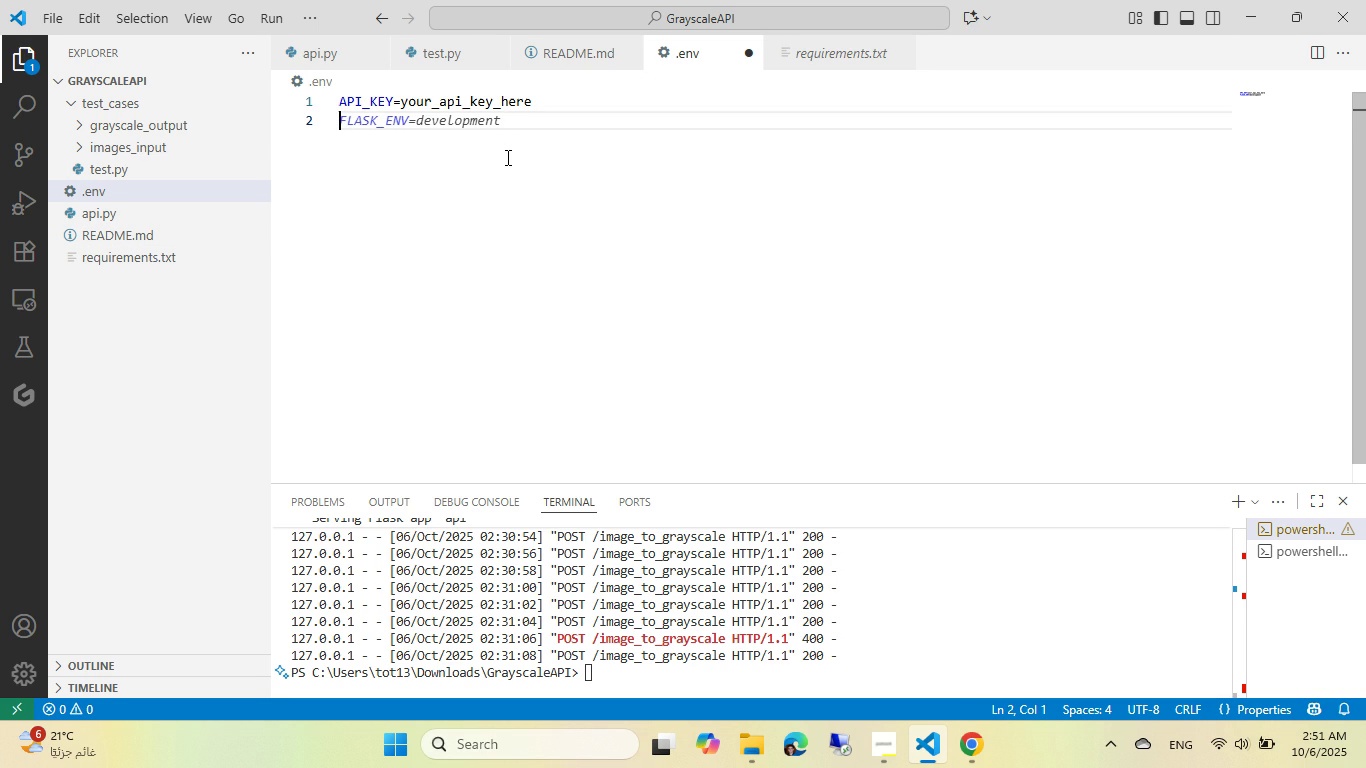 
wait(8.75)
 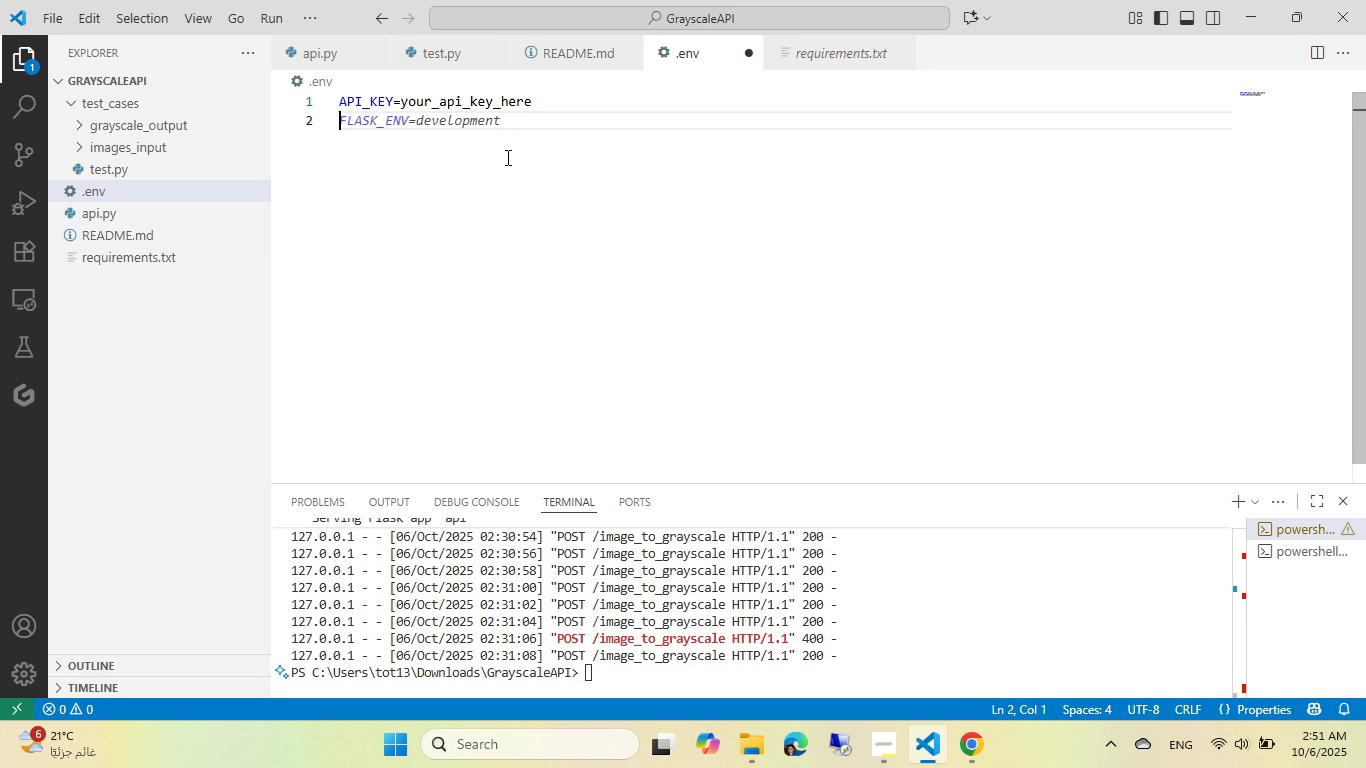 
key(Control+ControlLeft)
 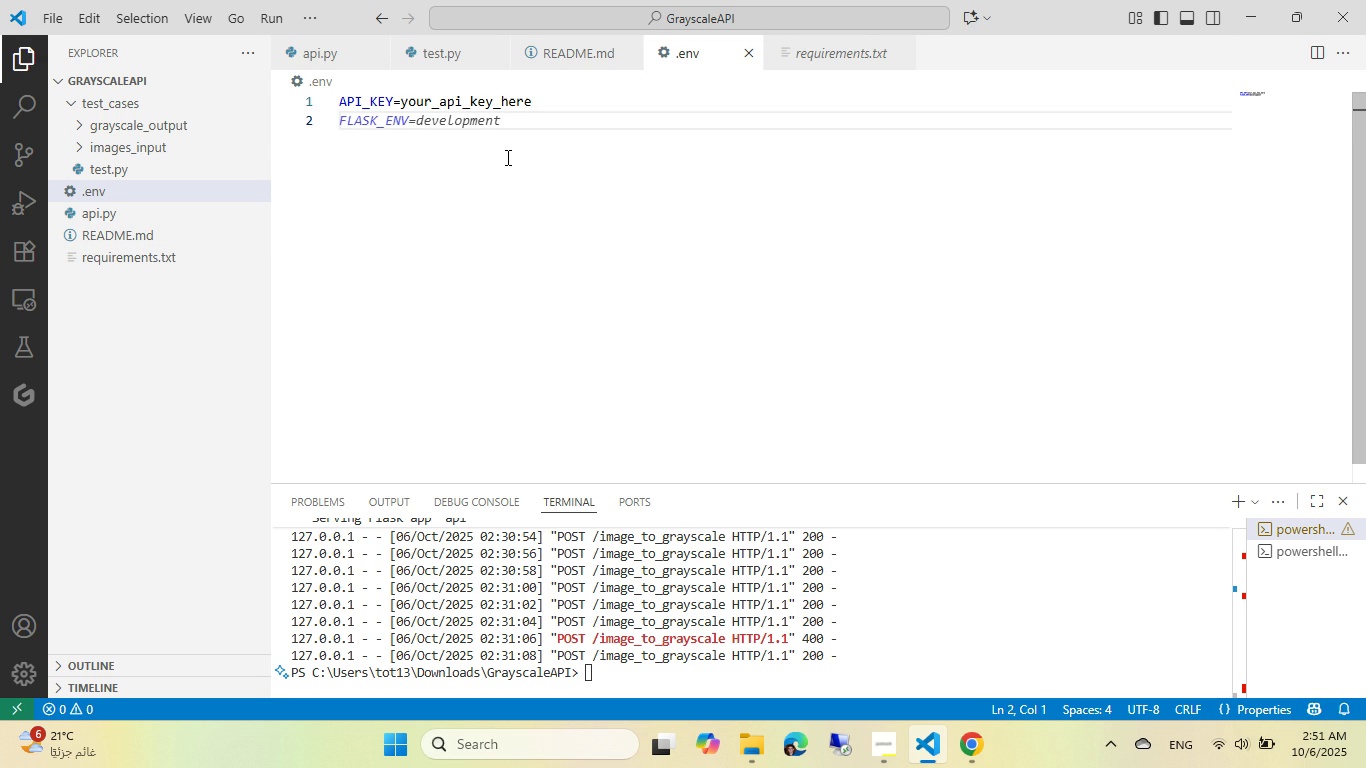 
key(Control+S)
 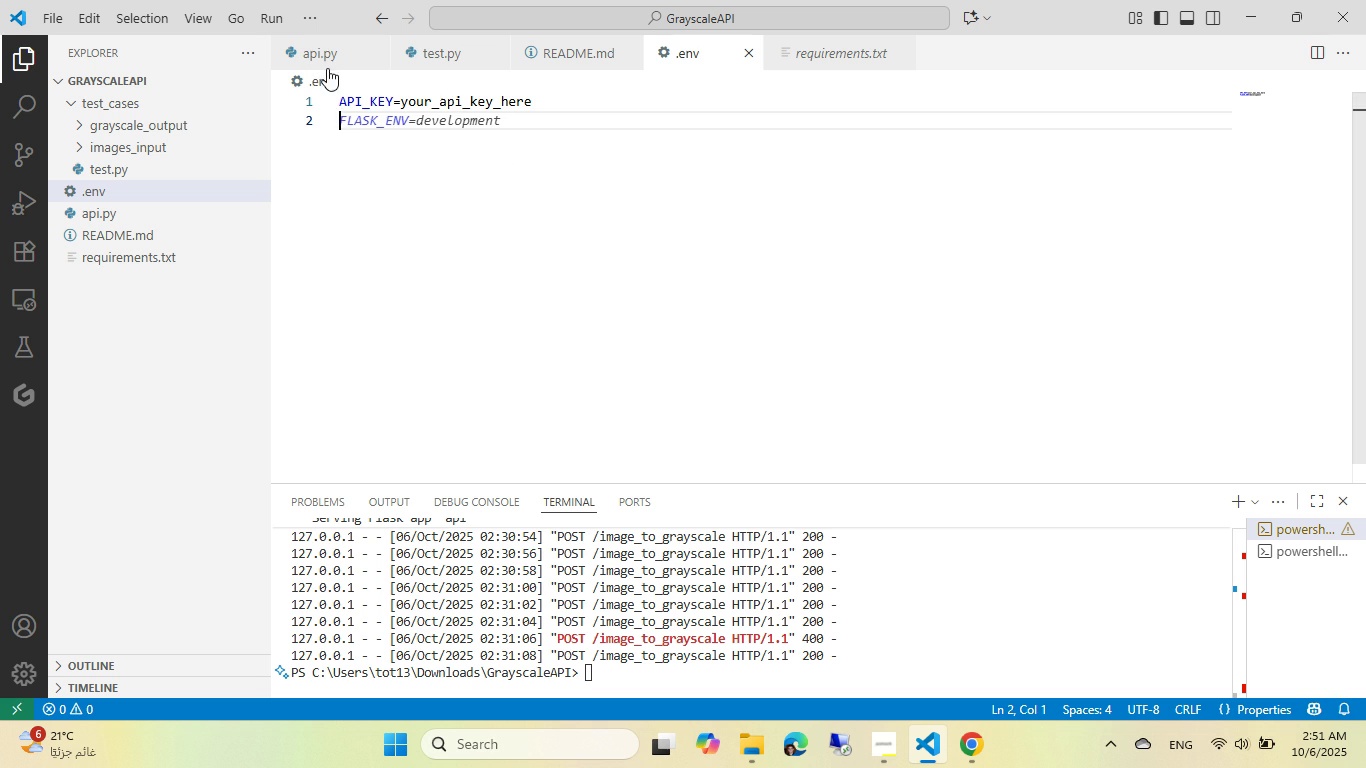 
left_click([315, 64])
 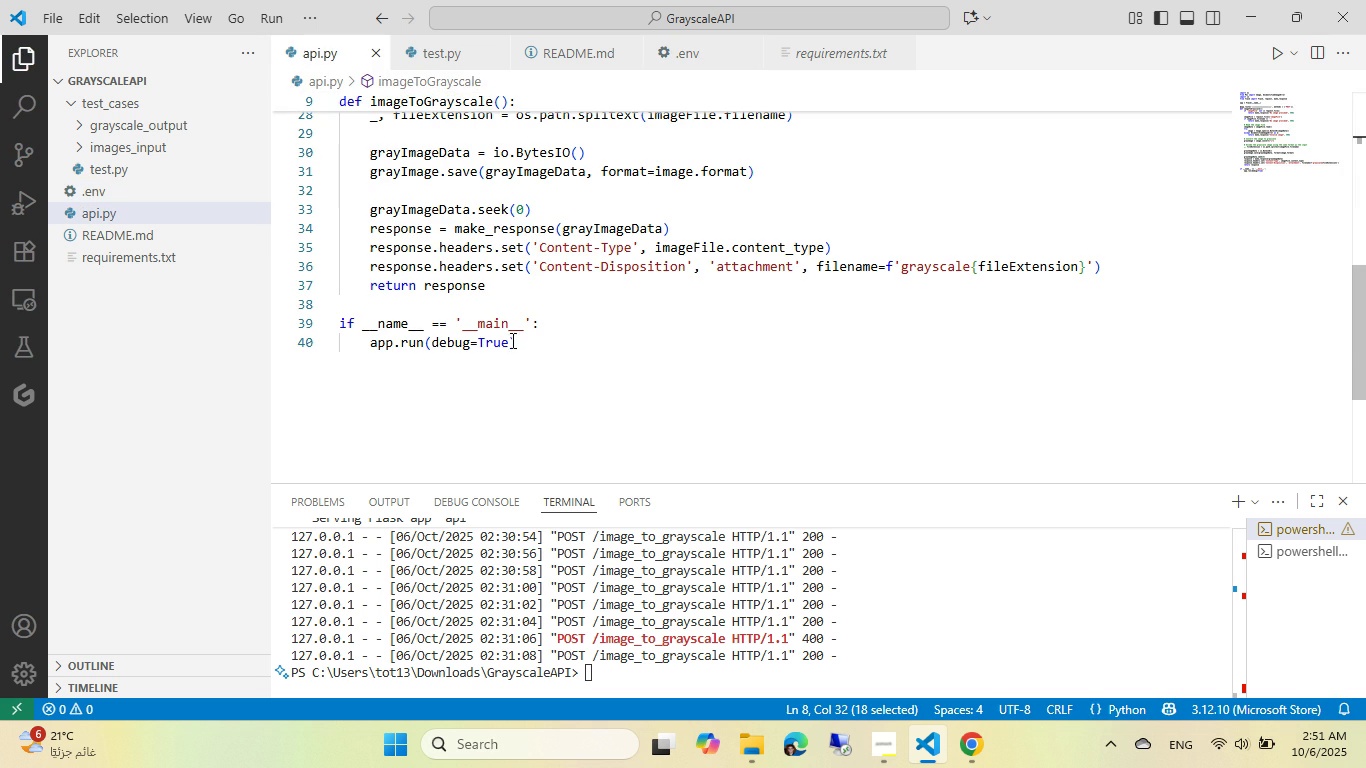 
left_click([511, 342])
 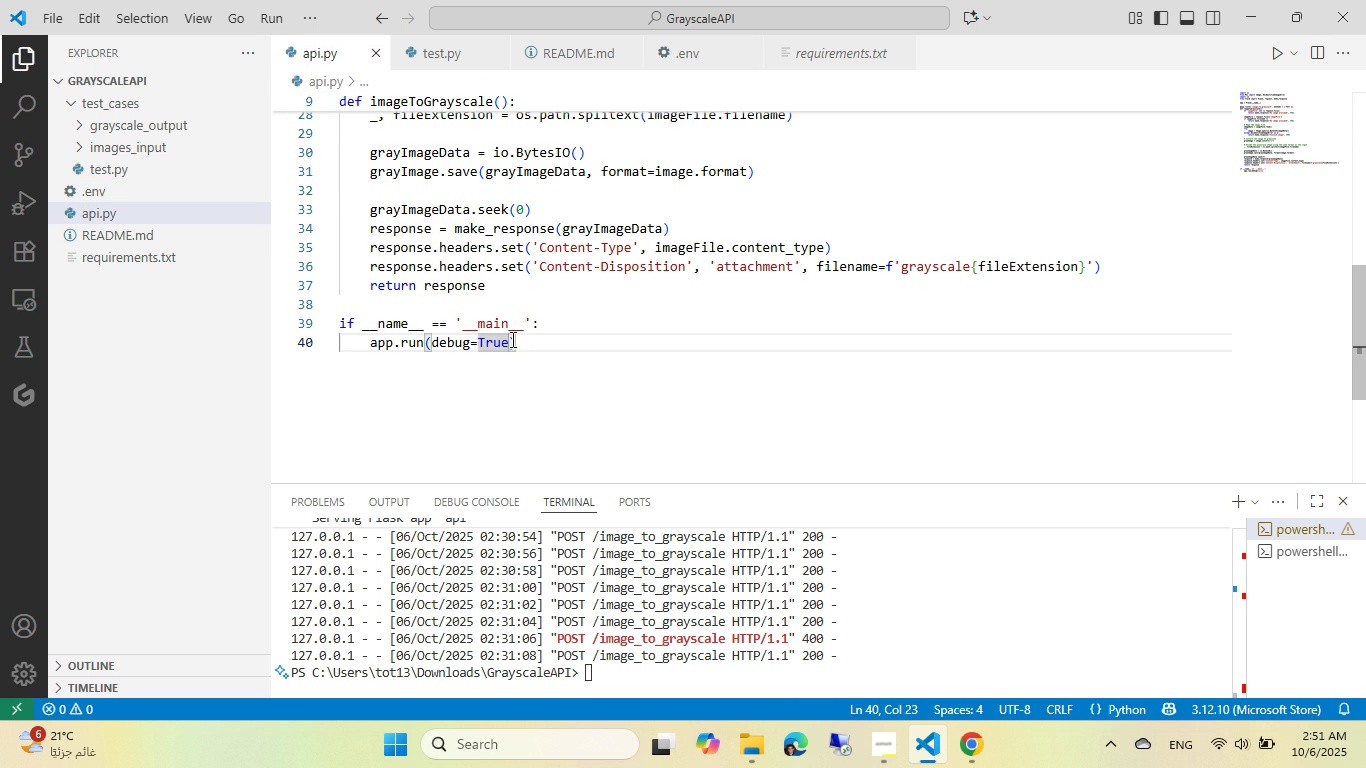 
key(Comma)
 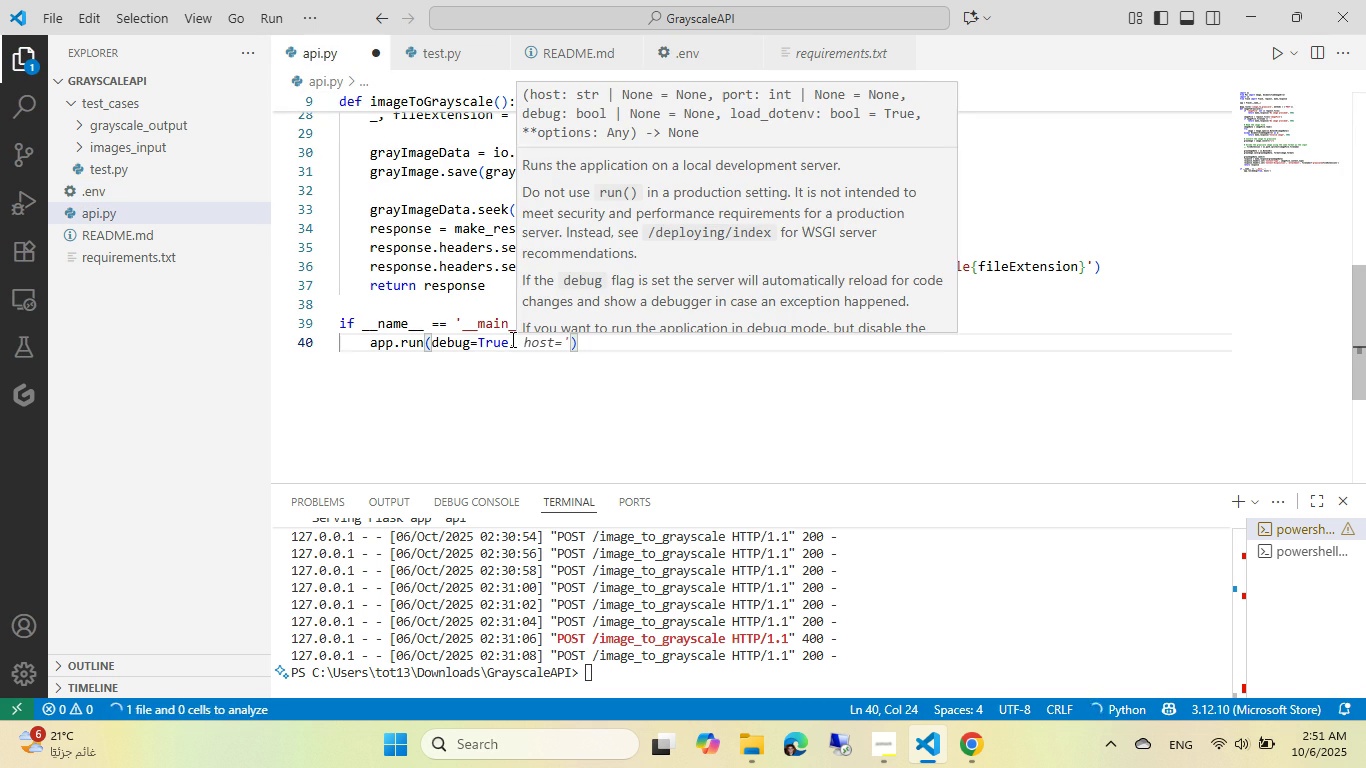 
key(Space)
 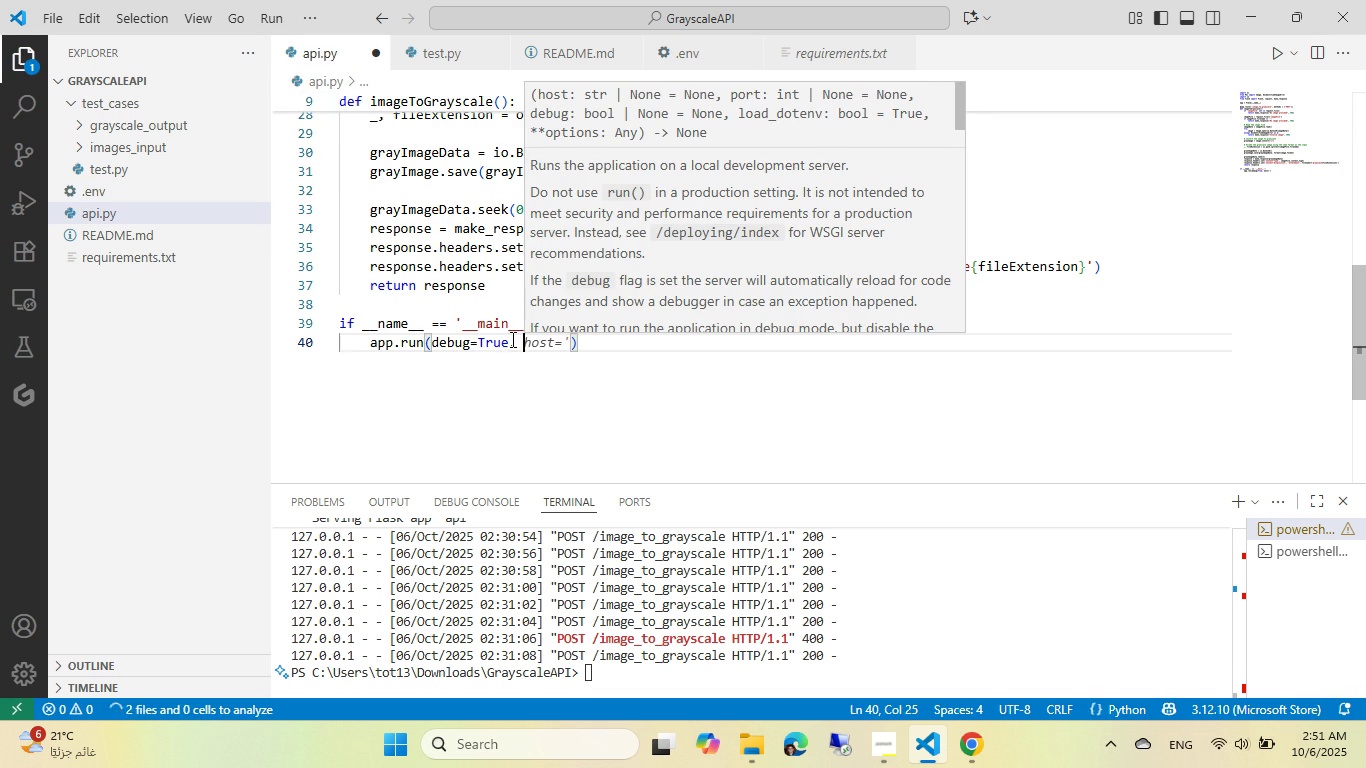 
key(Control+ControlLeft)
 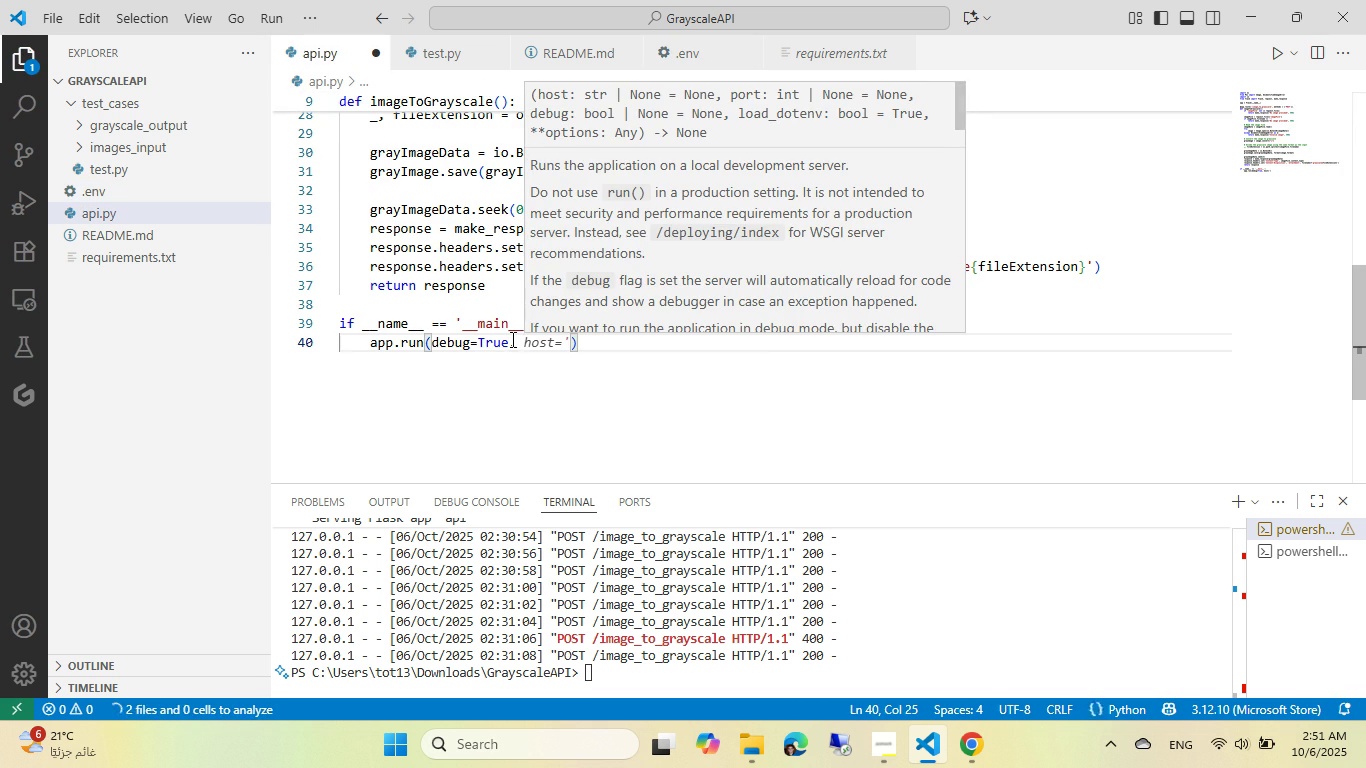 
key(Control+Space)
 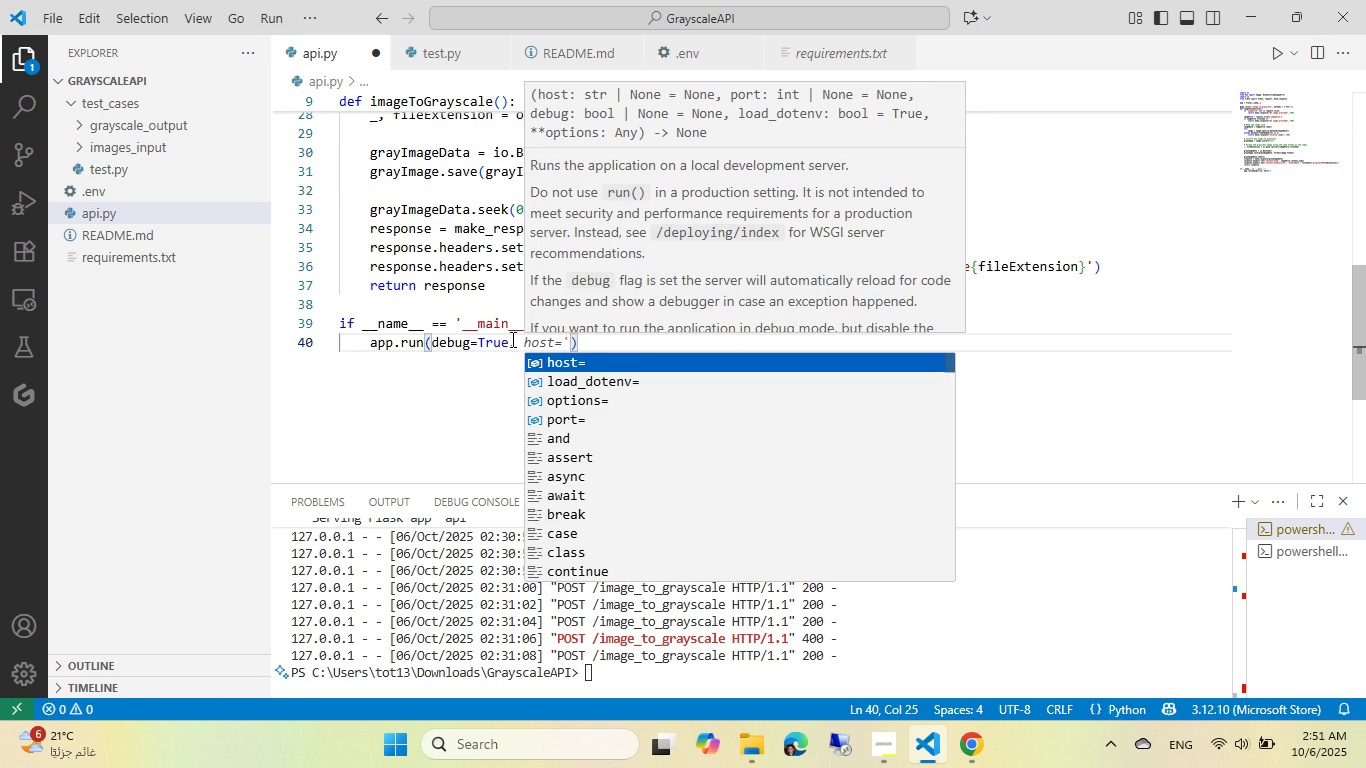 
type(po)
key(Tab)
key(Tab)
 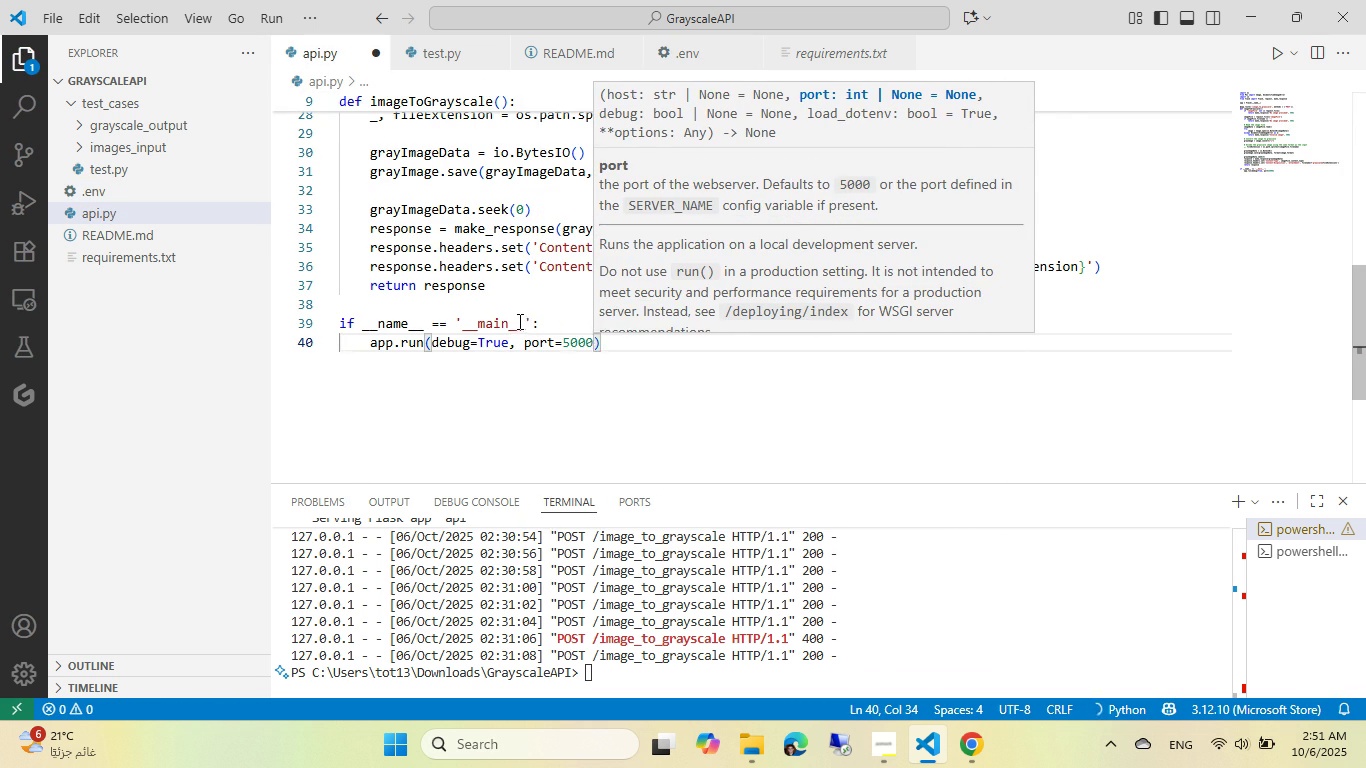 
left_click([518, 319])
 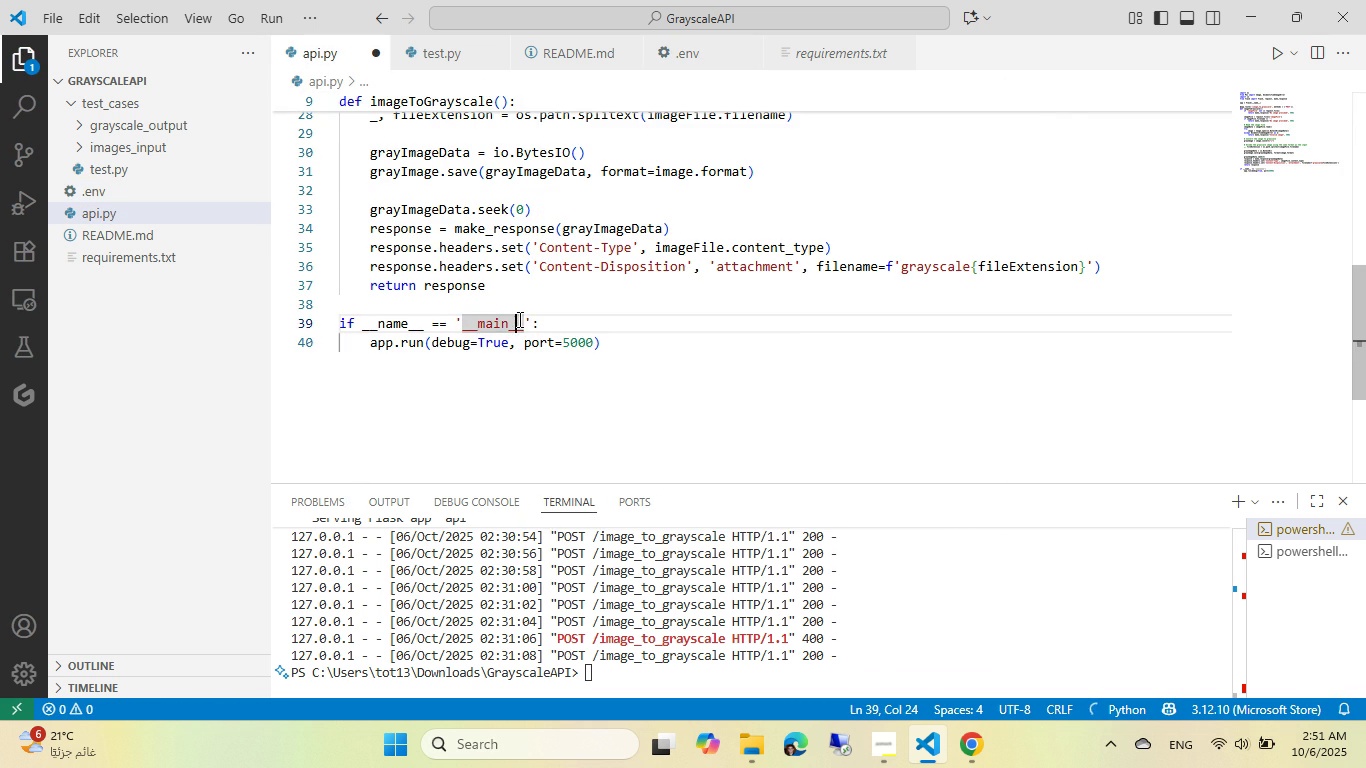 
key(Control+ControlLeft)
 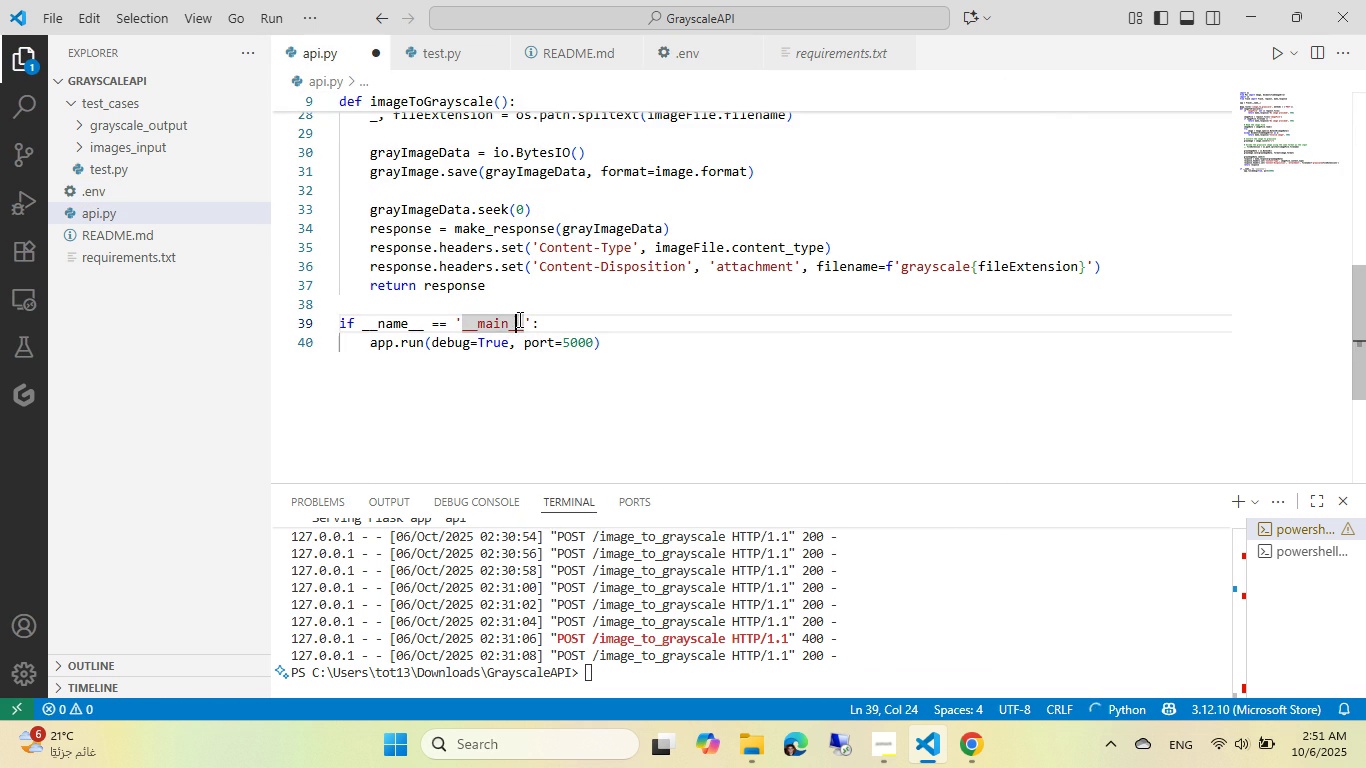 
key(Control+S)
 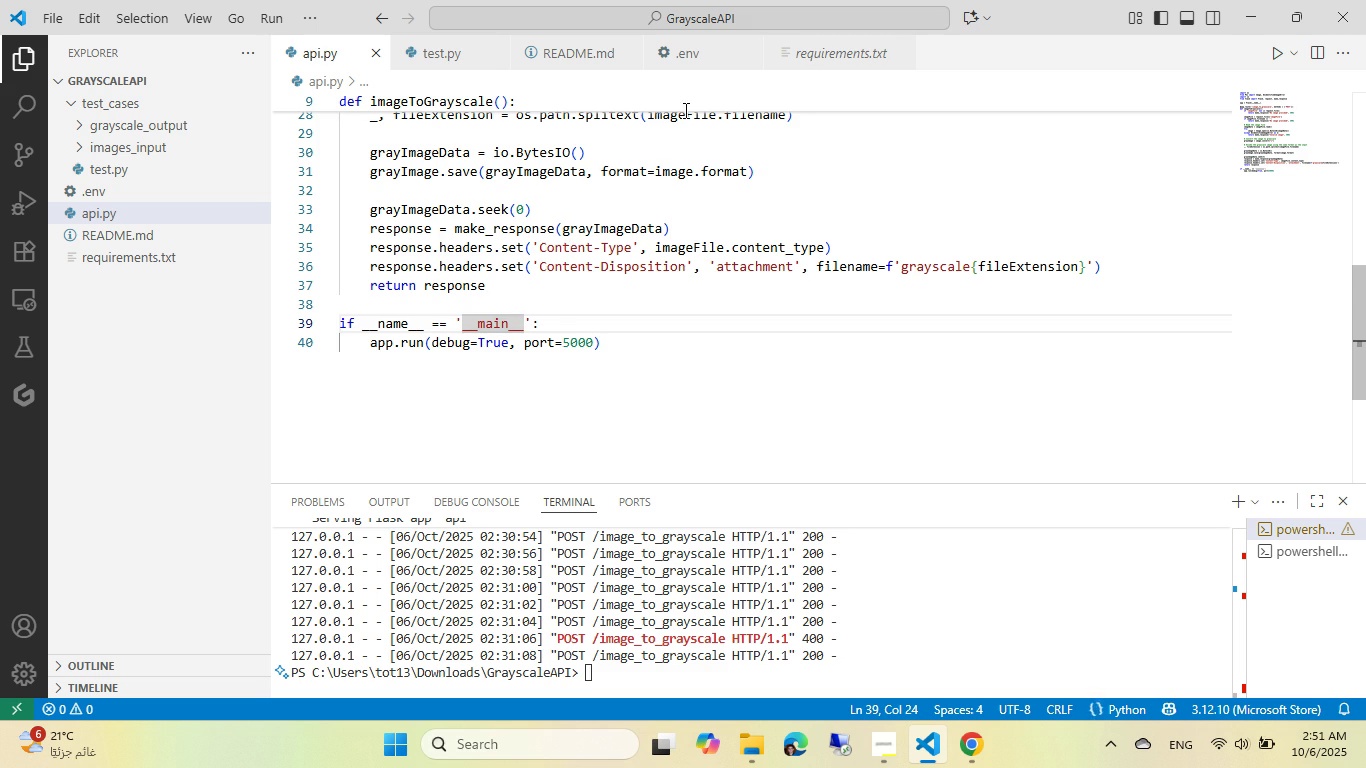 
left_click([701, 54])